 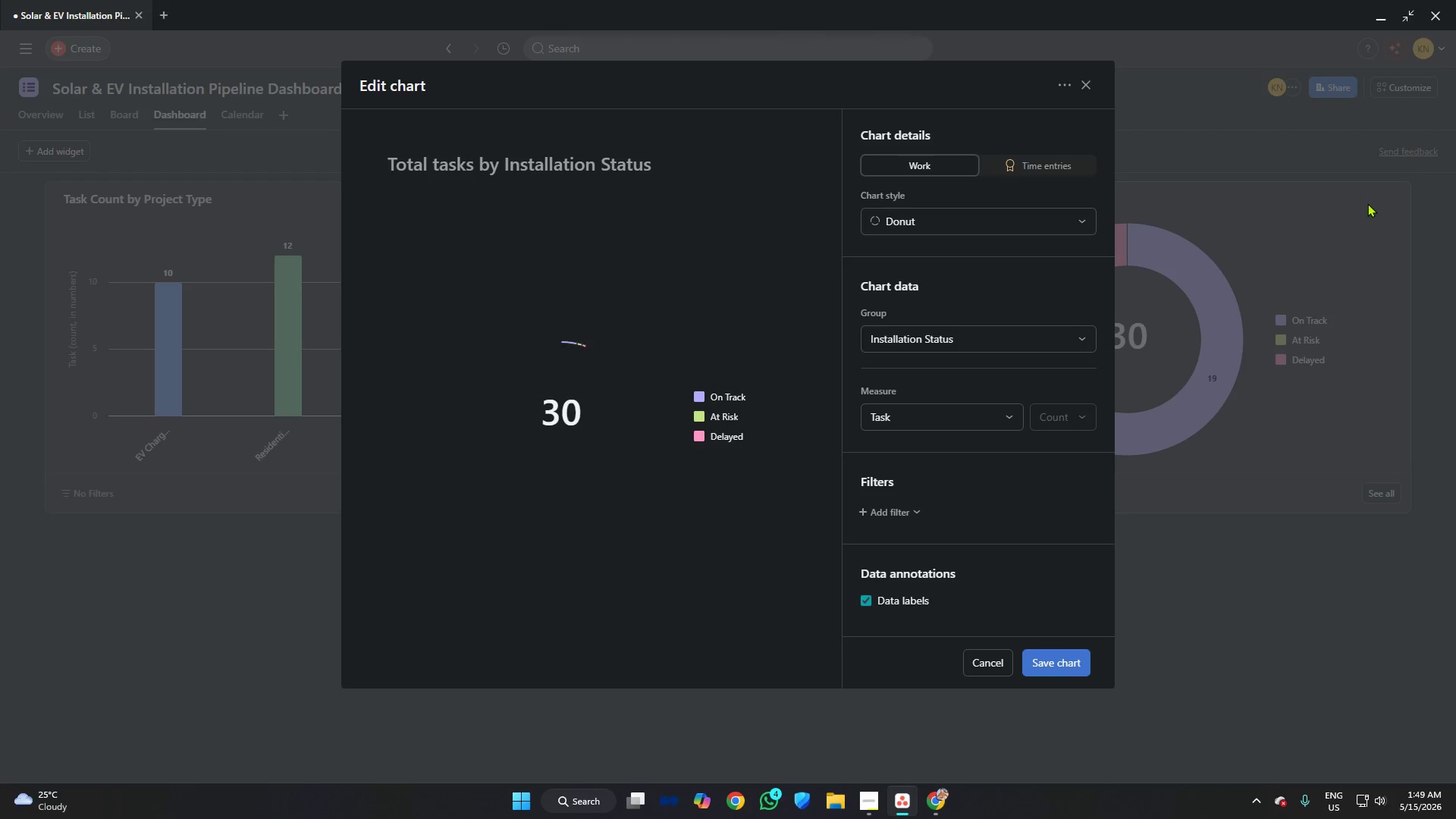 
left_click([607, 172])
 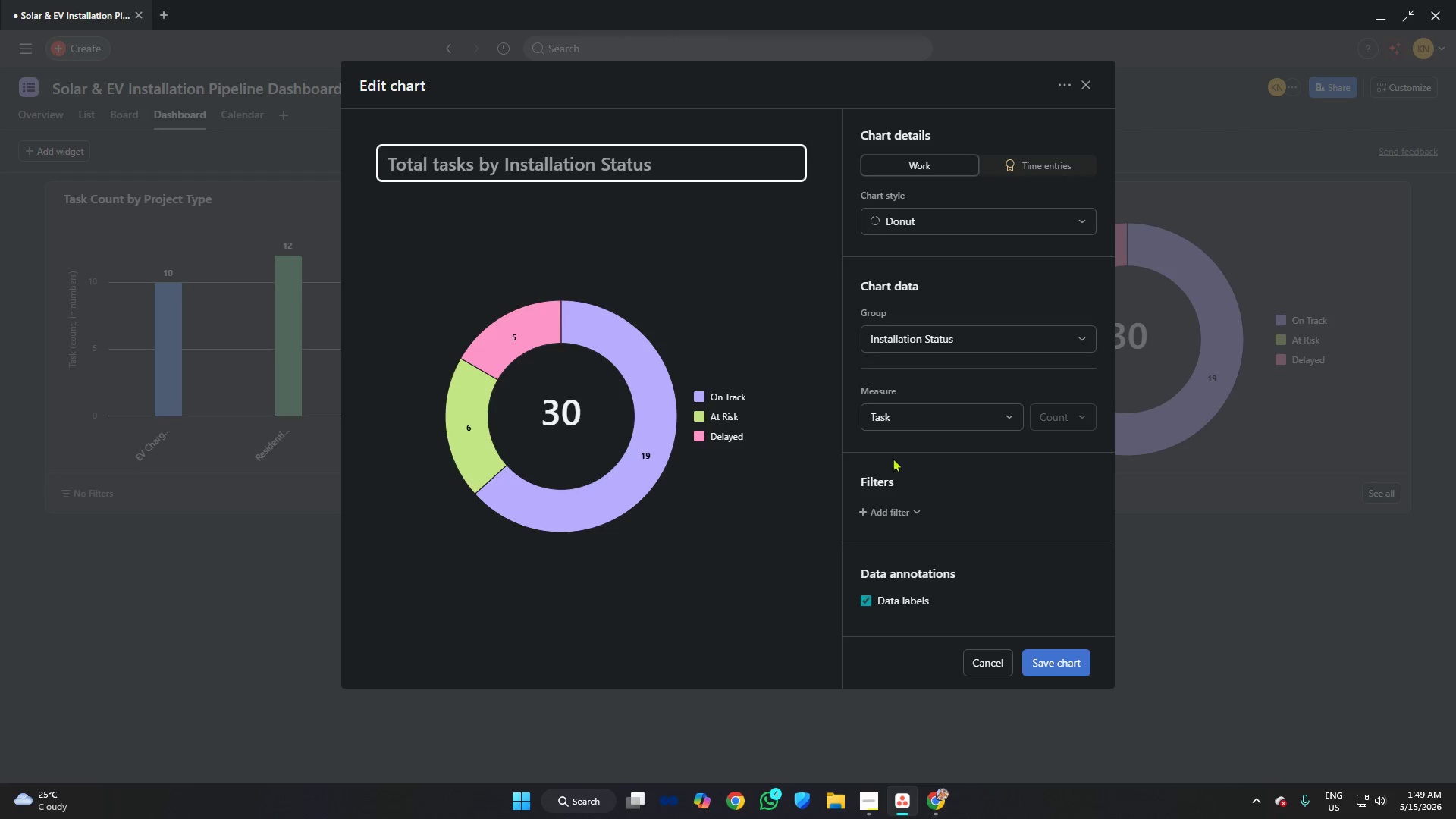 
left_click([896, 407])
 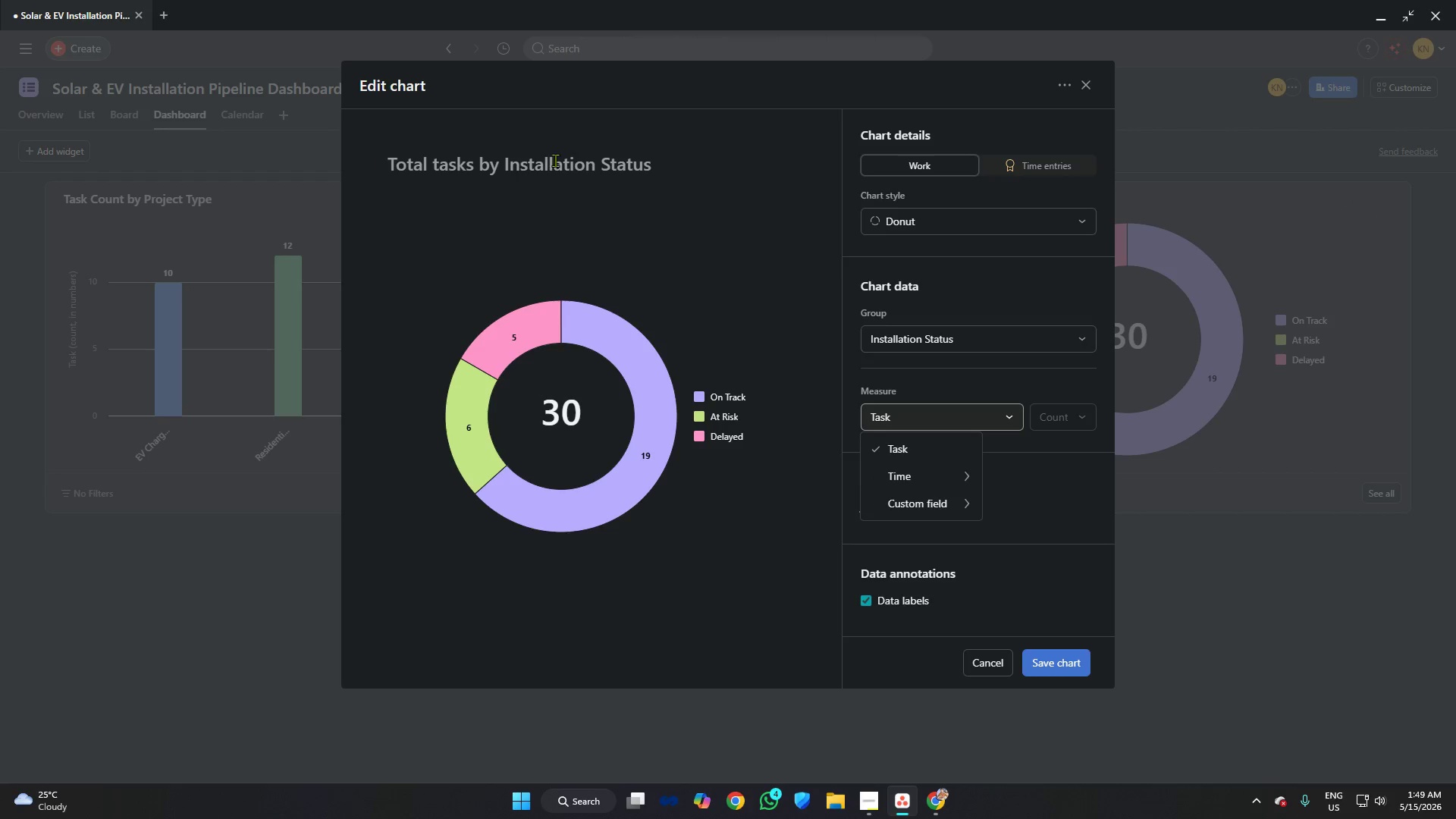 
left_click([543, 146])
 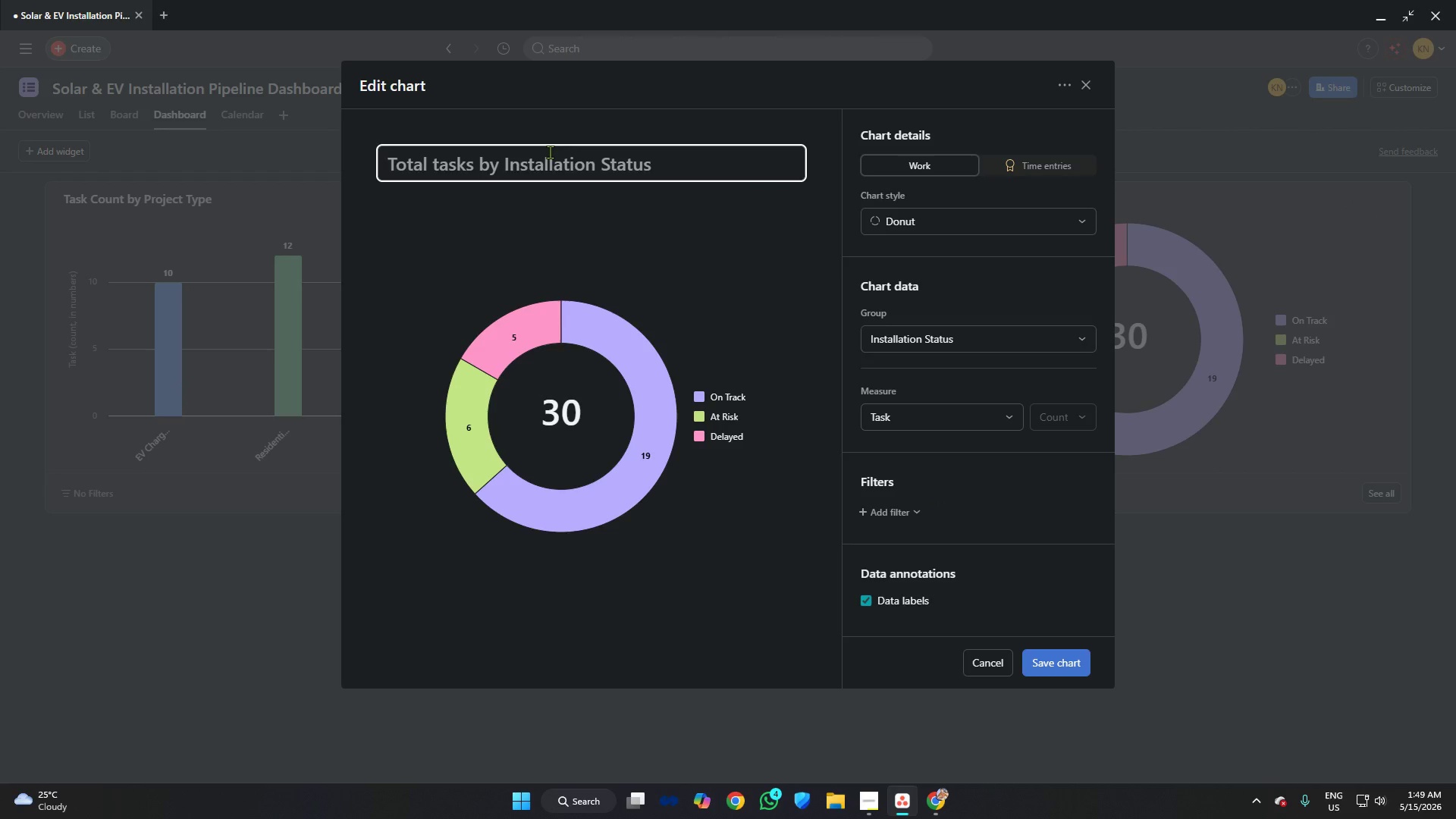 
type(Task Group by Installation SA)
key(Backspace)
key(Backspace)
type(Status)
 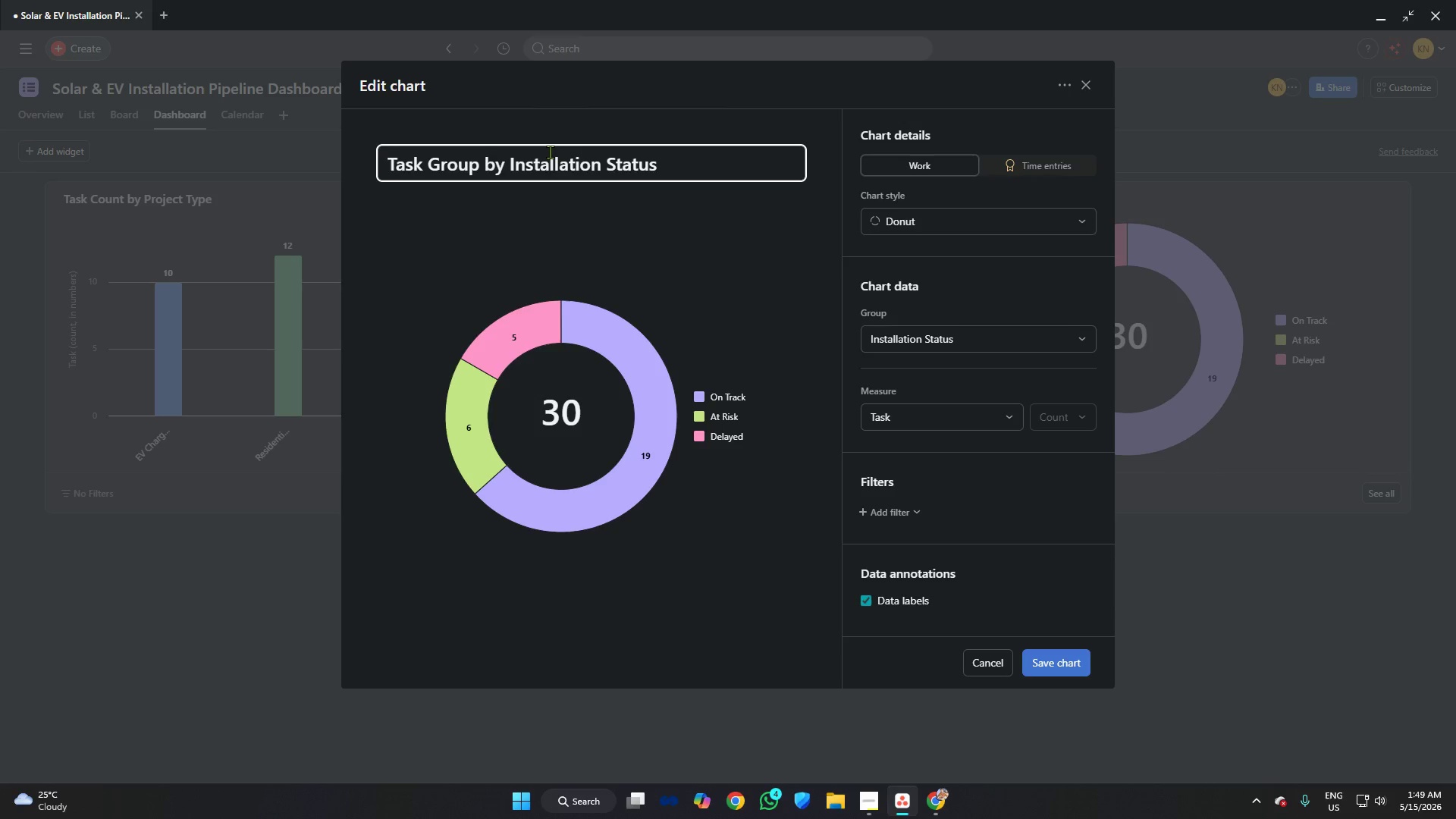 
left_click([1078, 663])
 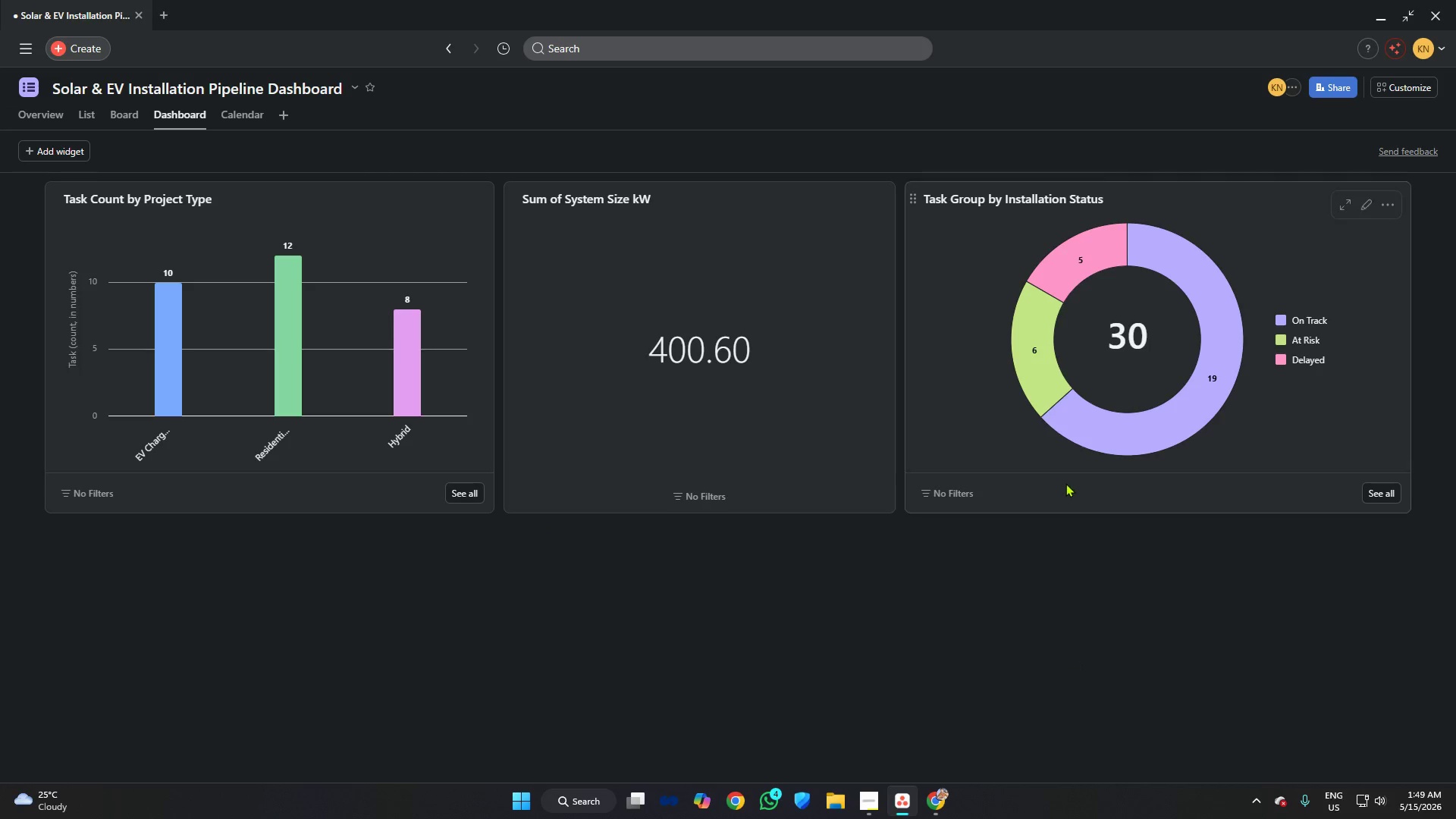 
key(Alt+AltLeft)
 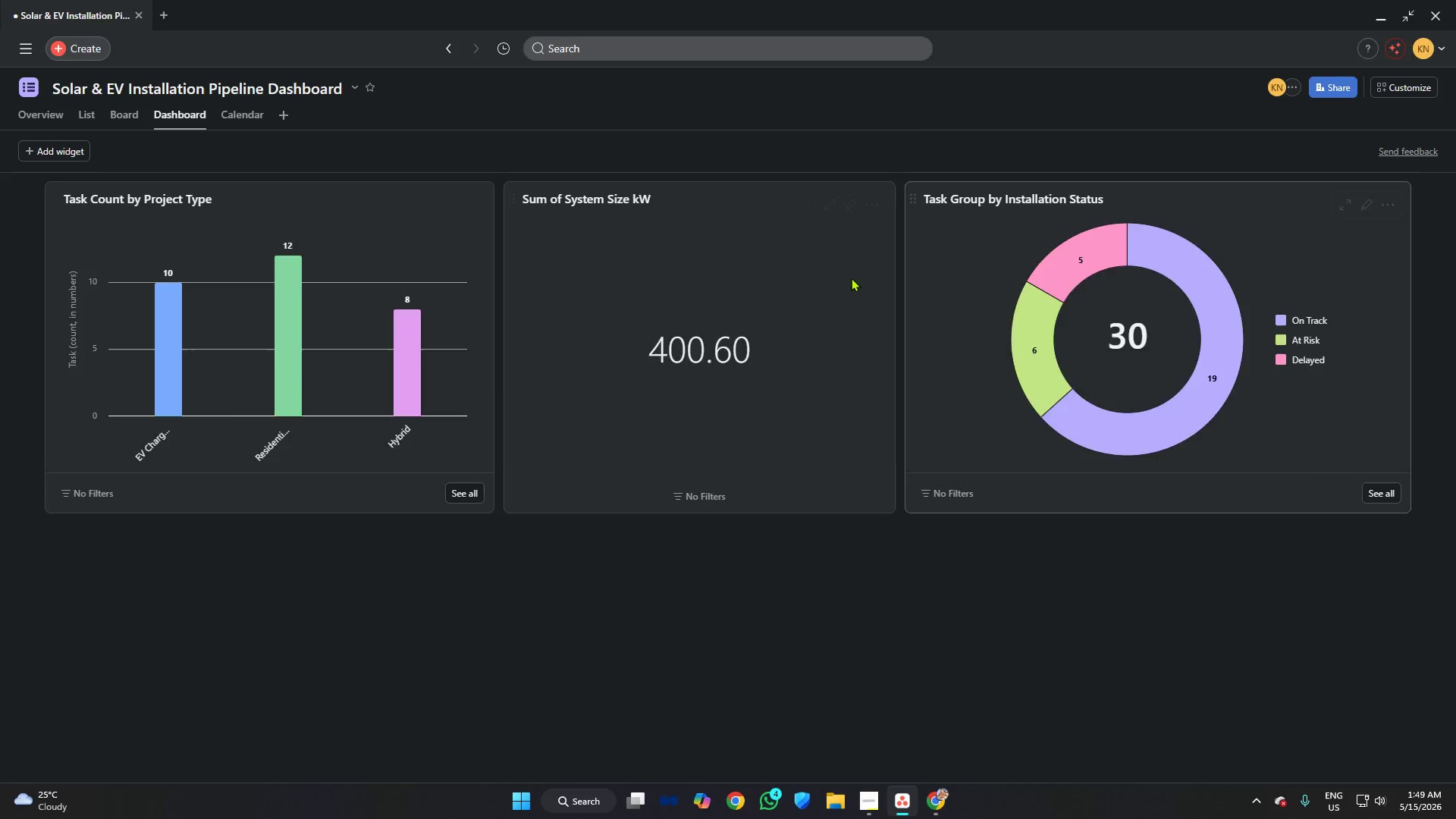 
key(Alt+Tab)